 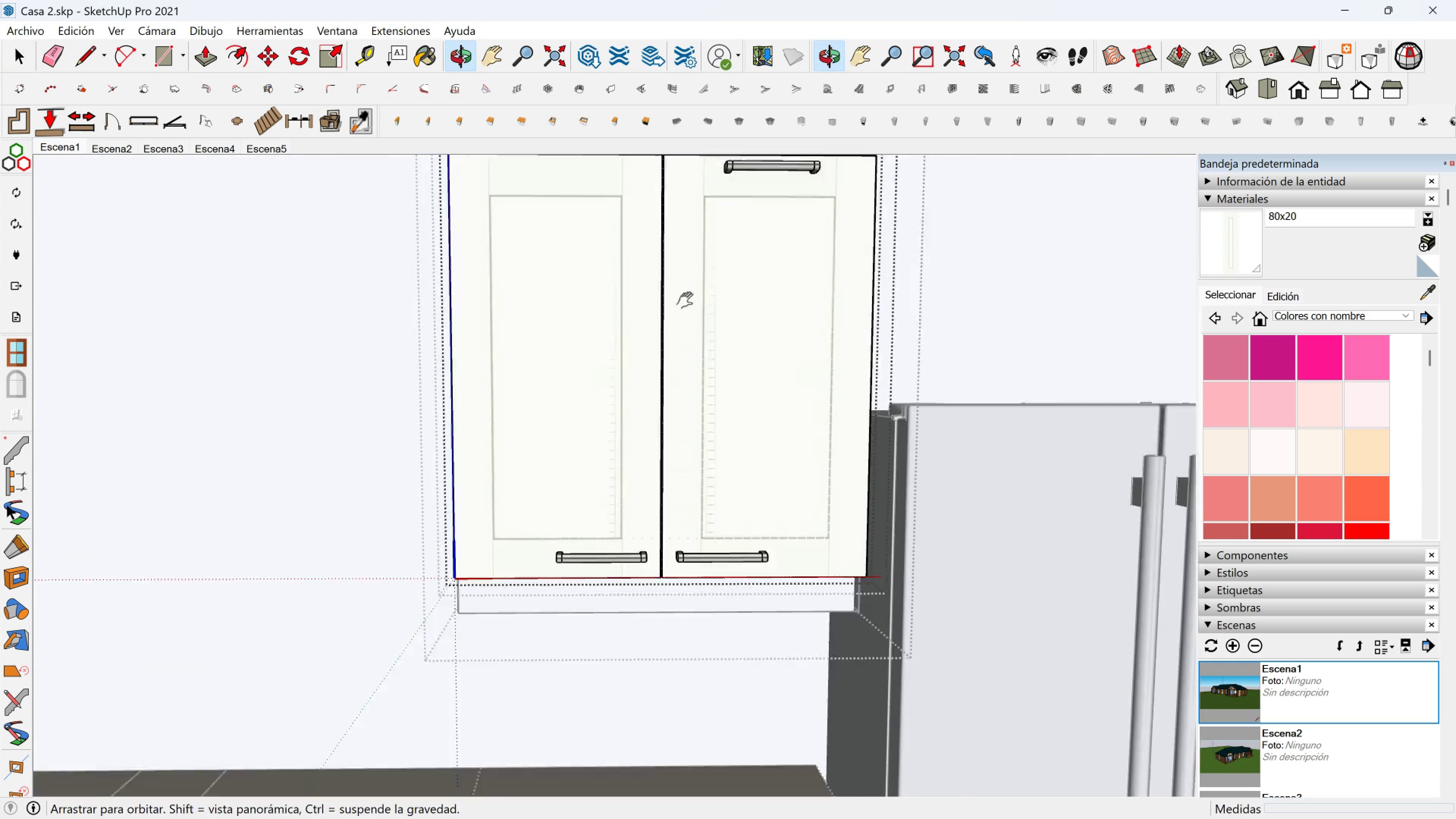 
key(Shift+ShiftLeft)
 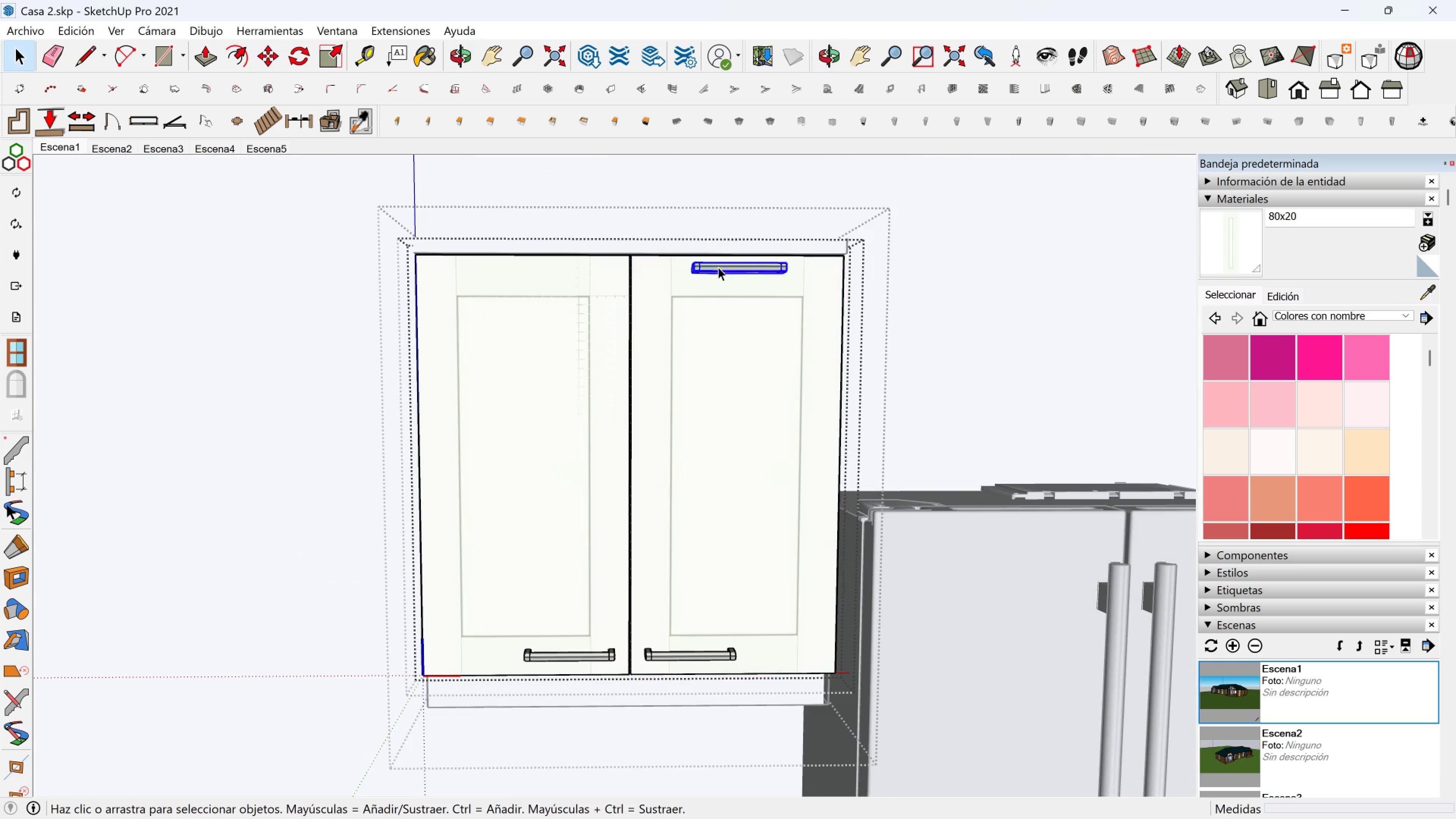 
key(Delete)
 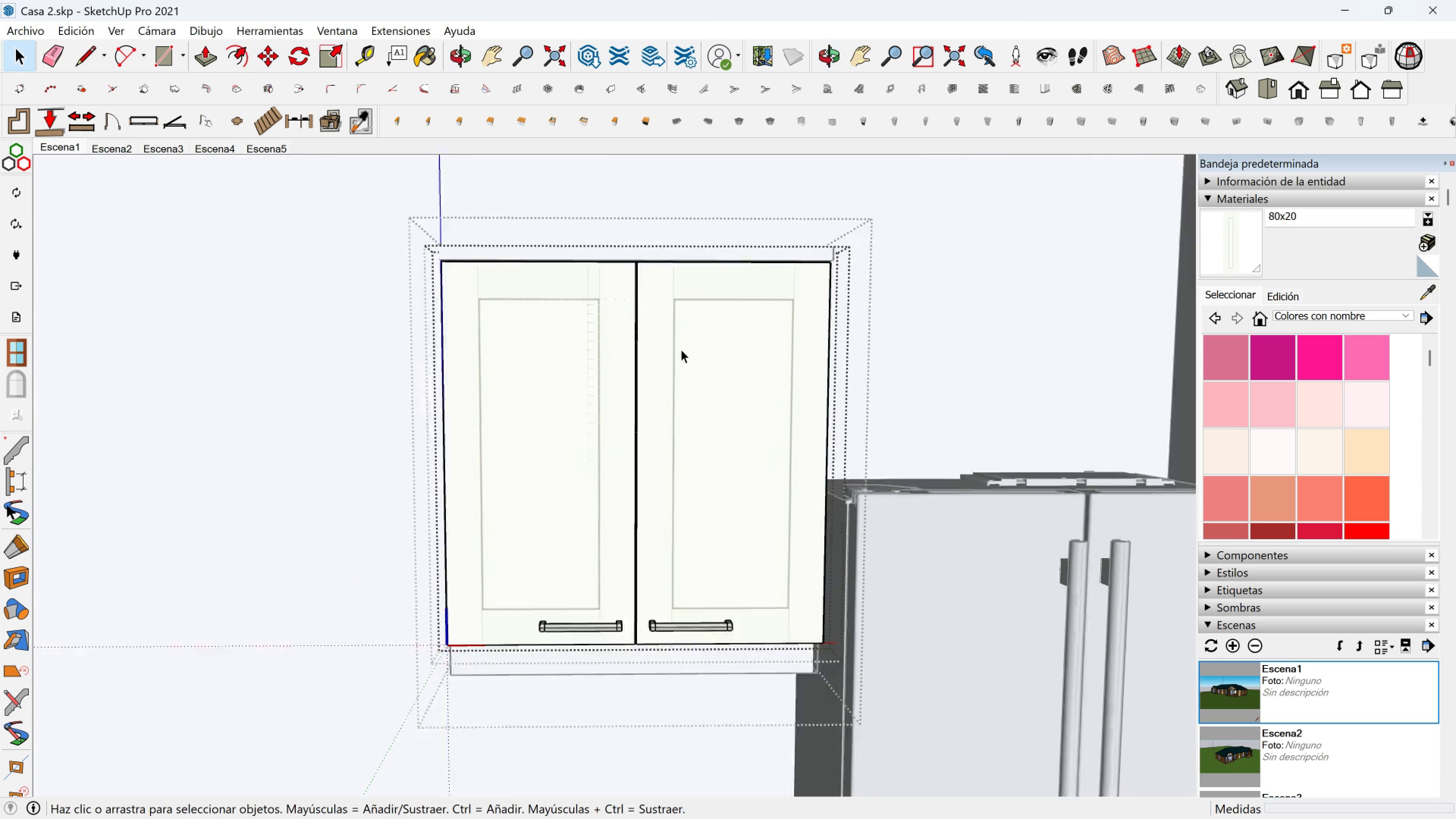 
scroll: coordinate [654, 382], scroll_direction: down, amount: 8.0
 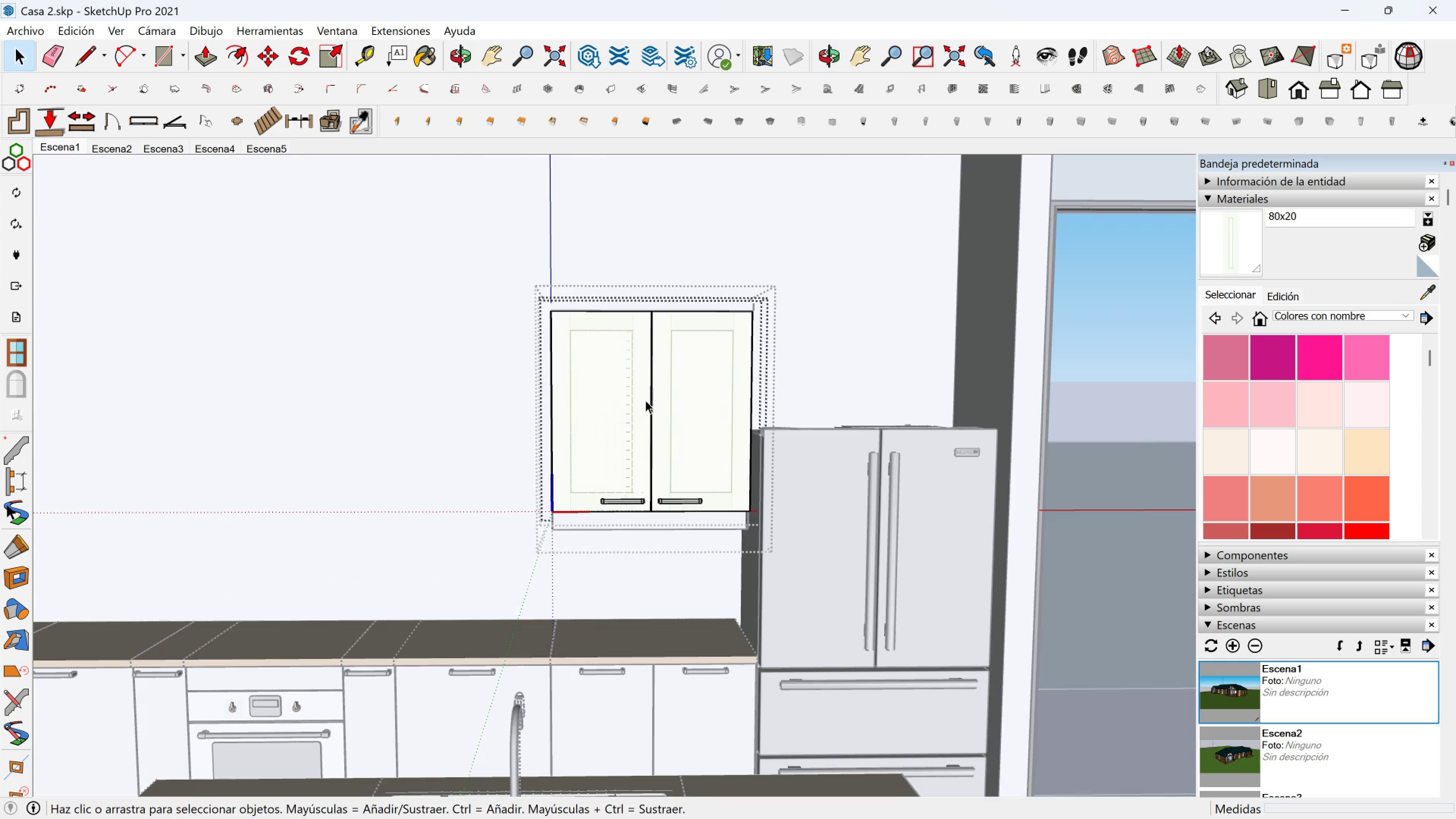 
key(Escape)
 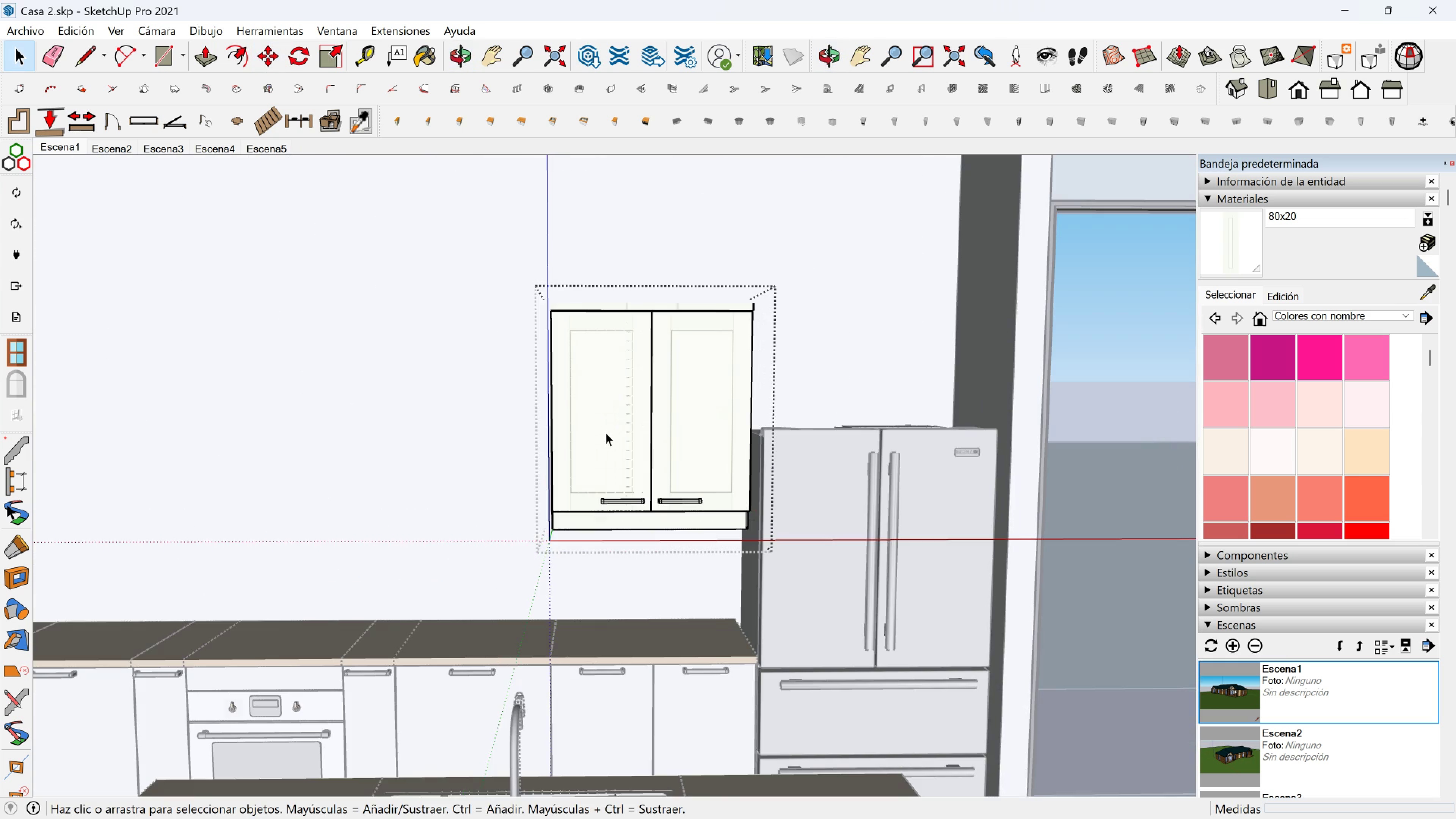 
key(Escape)
 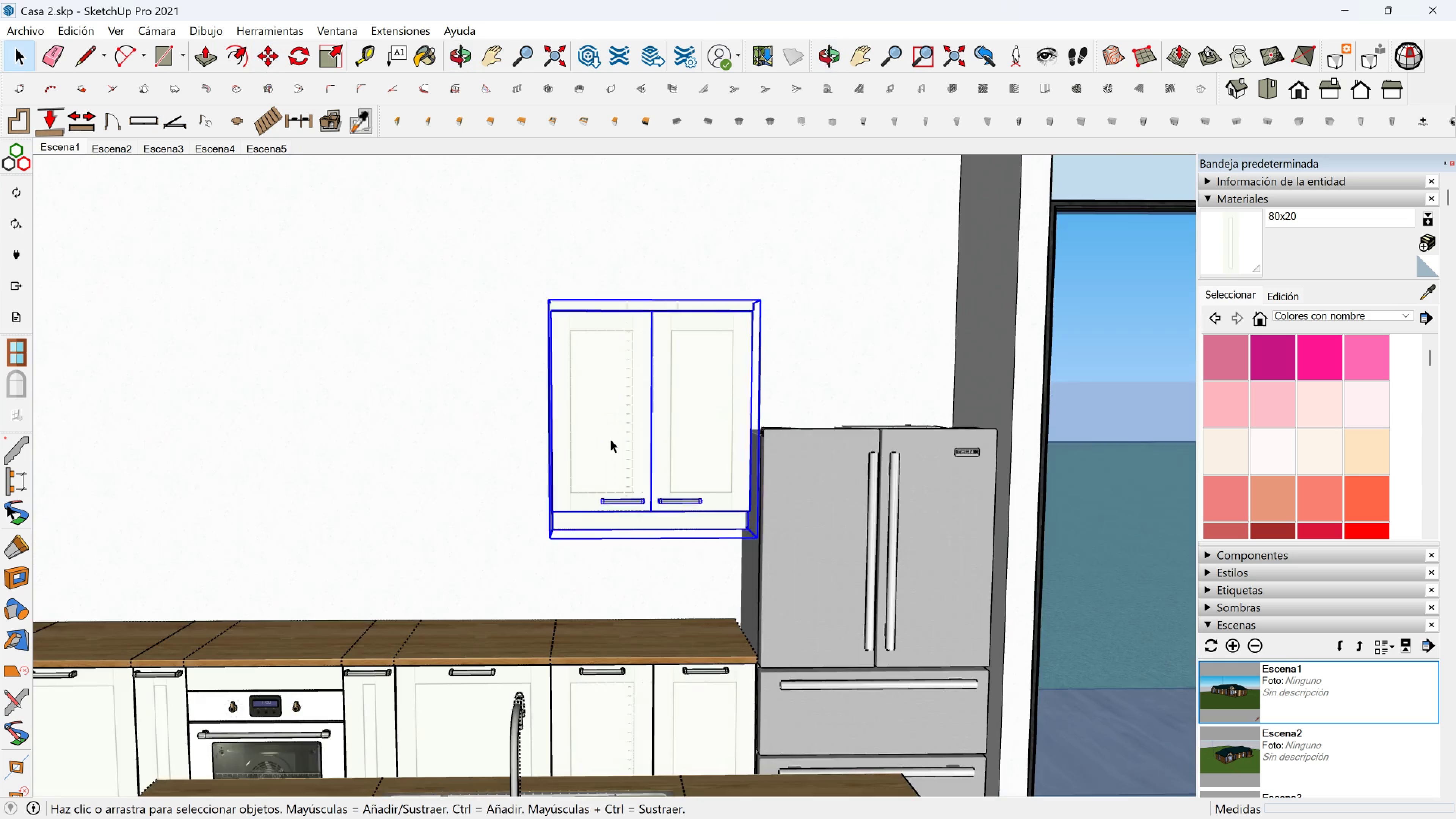 
scroll: coordinate [644, 487], scroll_direction: down, amount: 2.0
 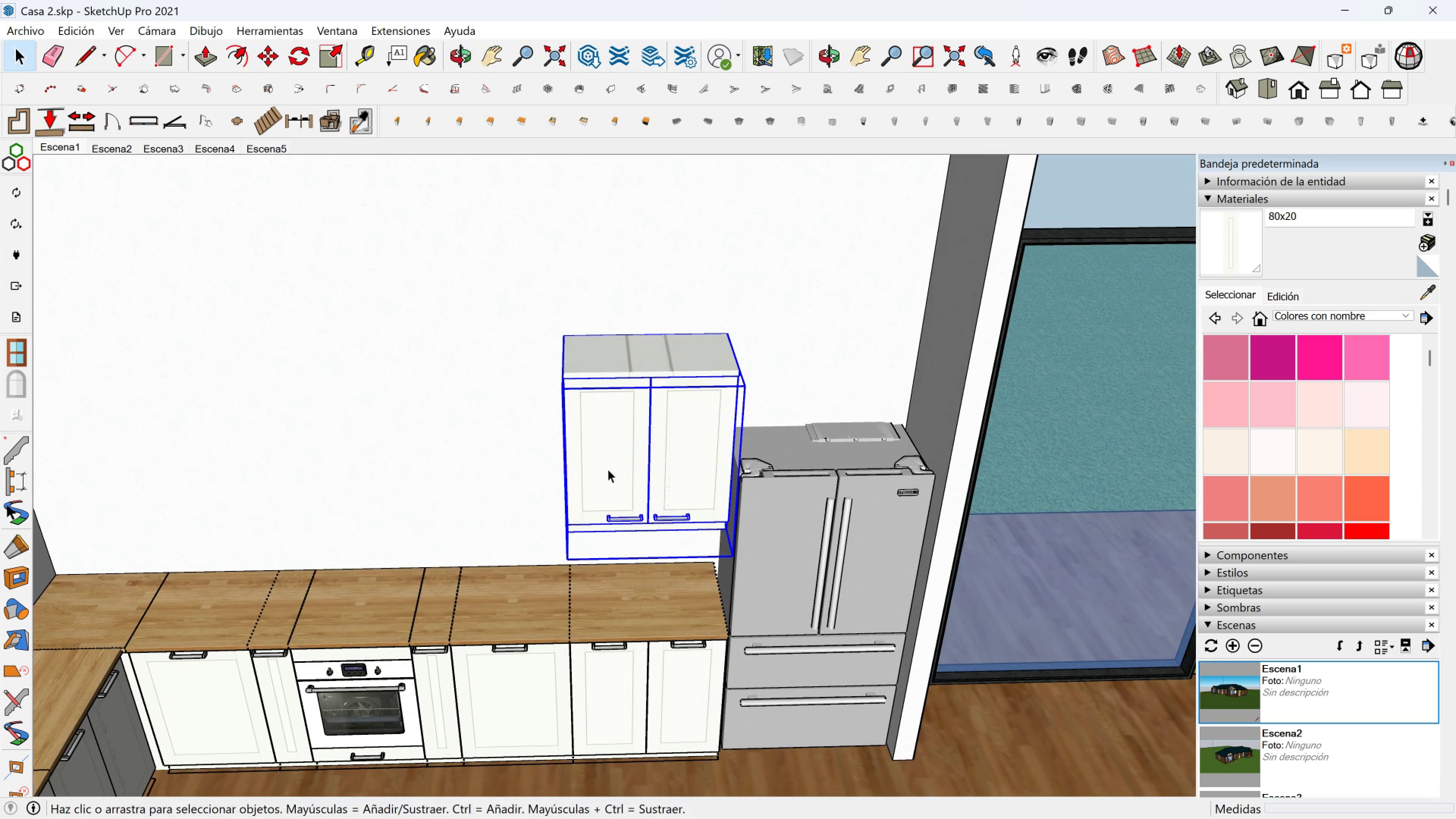 
key(M)
 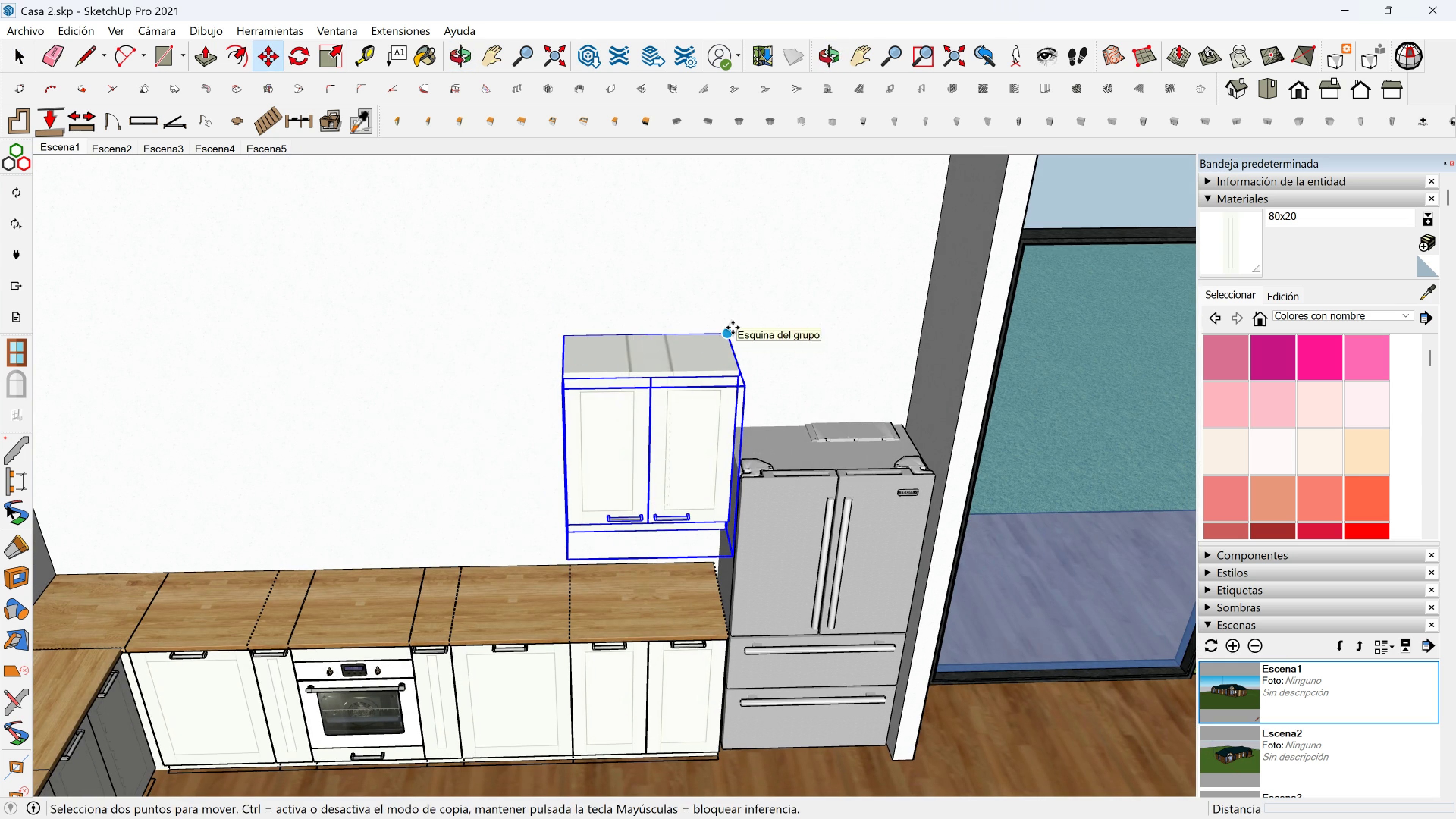 
key(Control+ControlLeft)
 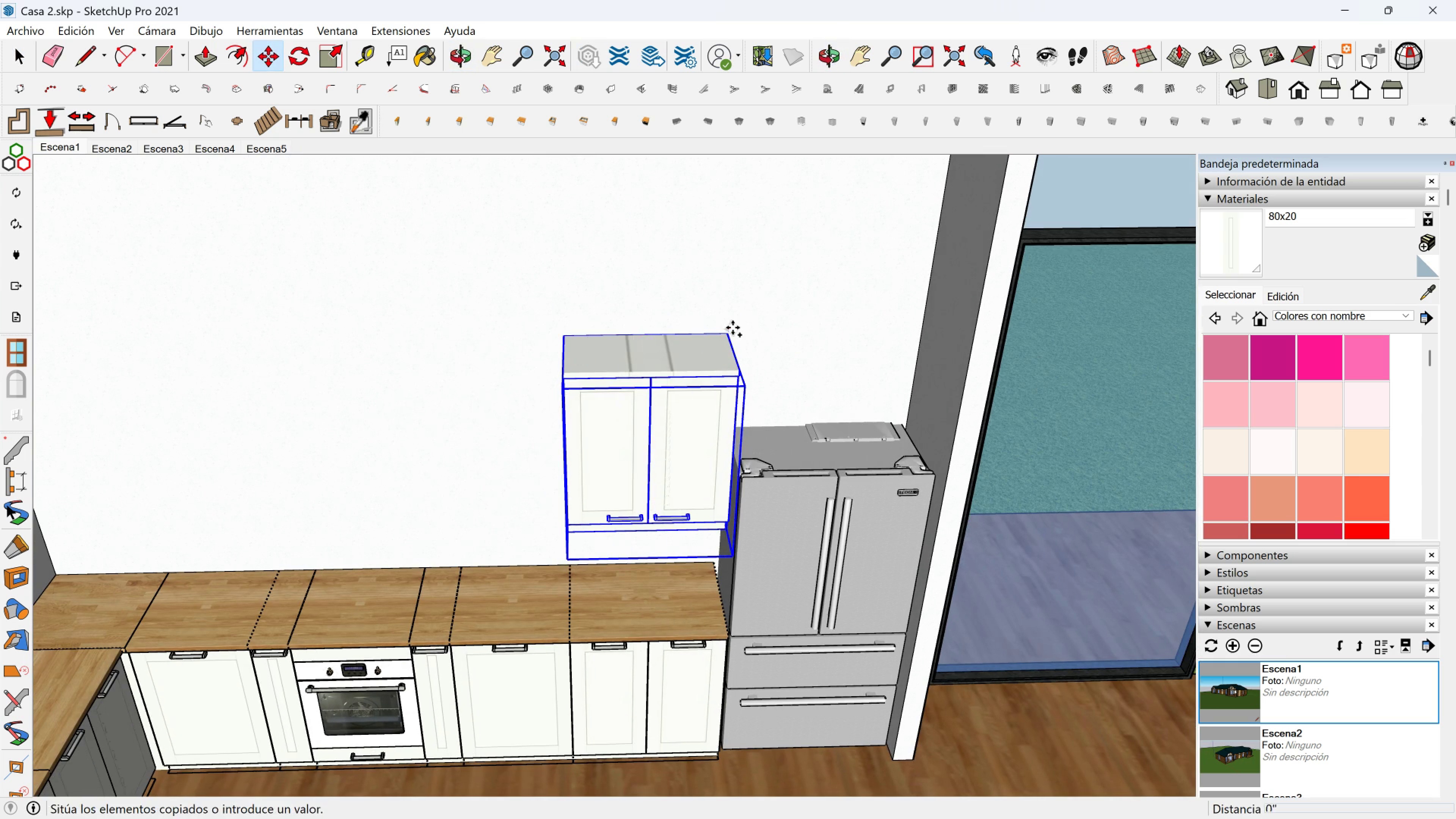 
left_click([733, 328])
 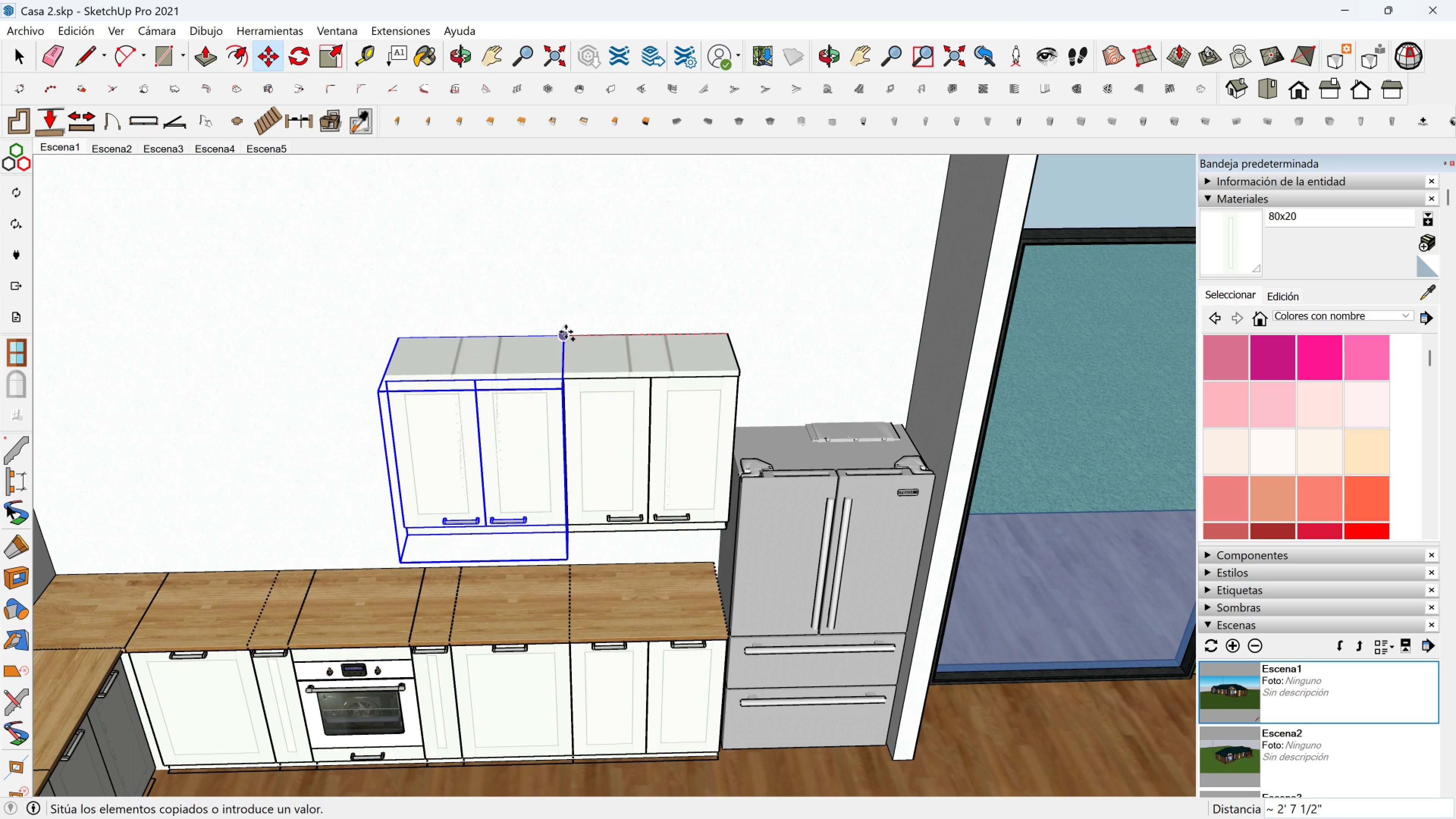 
left_click([566, 332])
 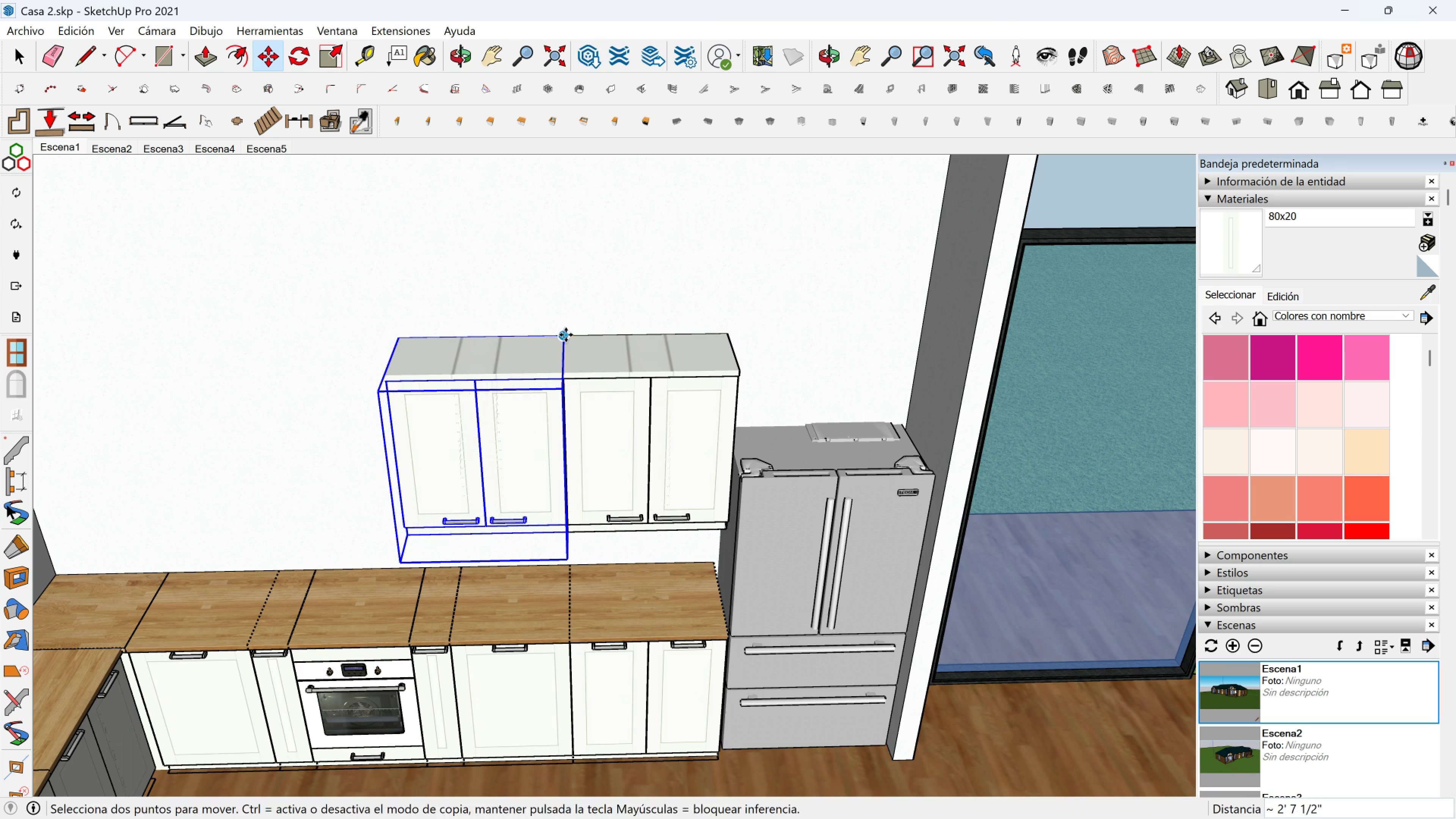 
left_click([566, 335])
 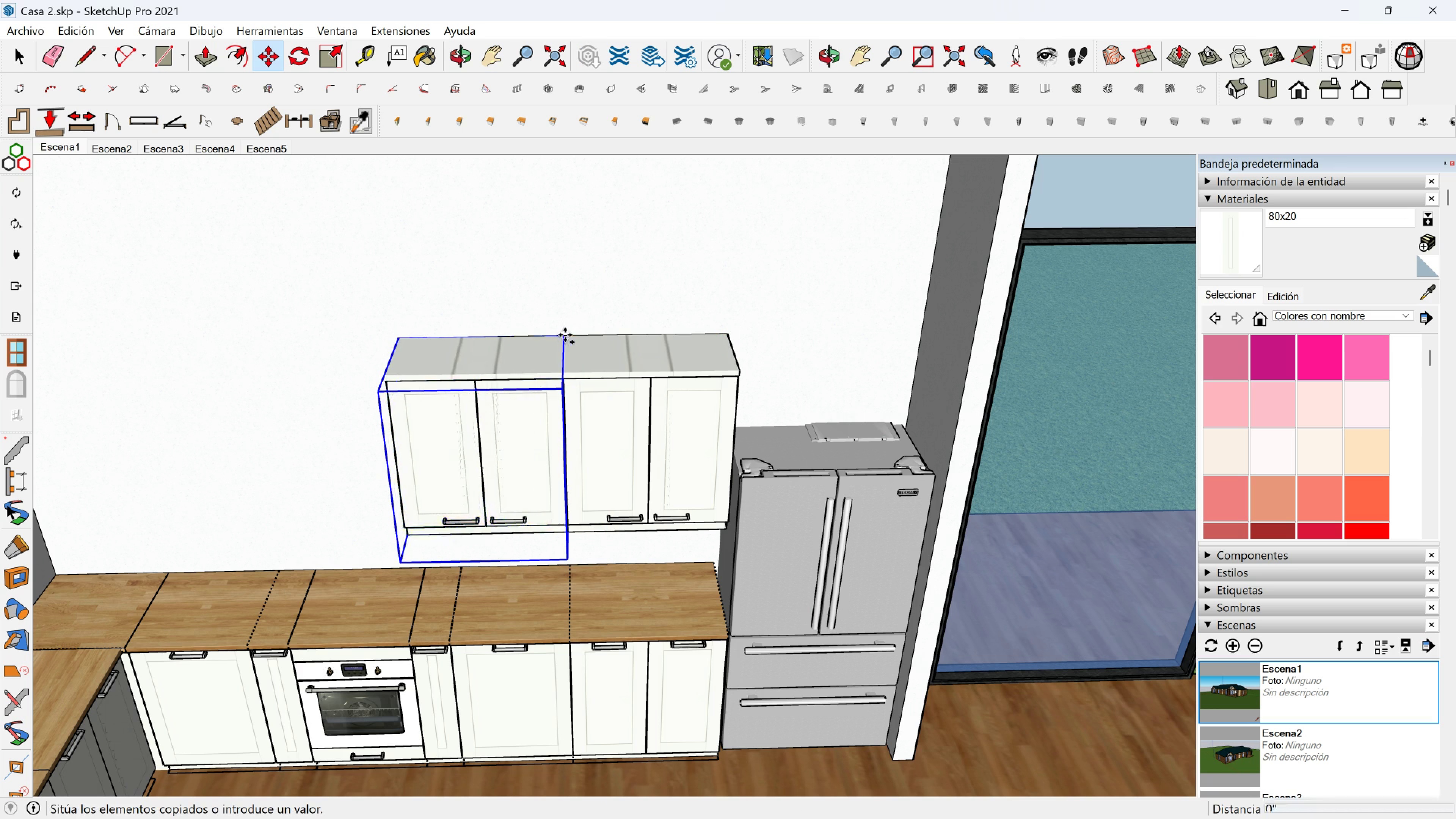 
key(Control+ControlLeft)